 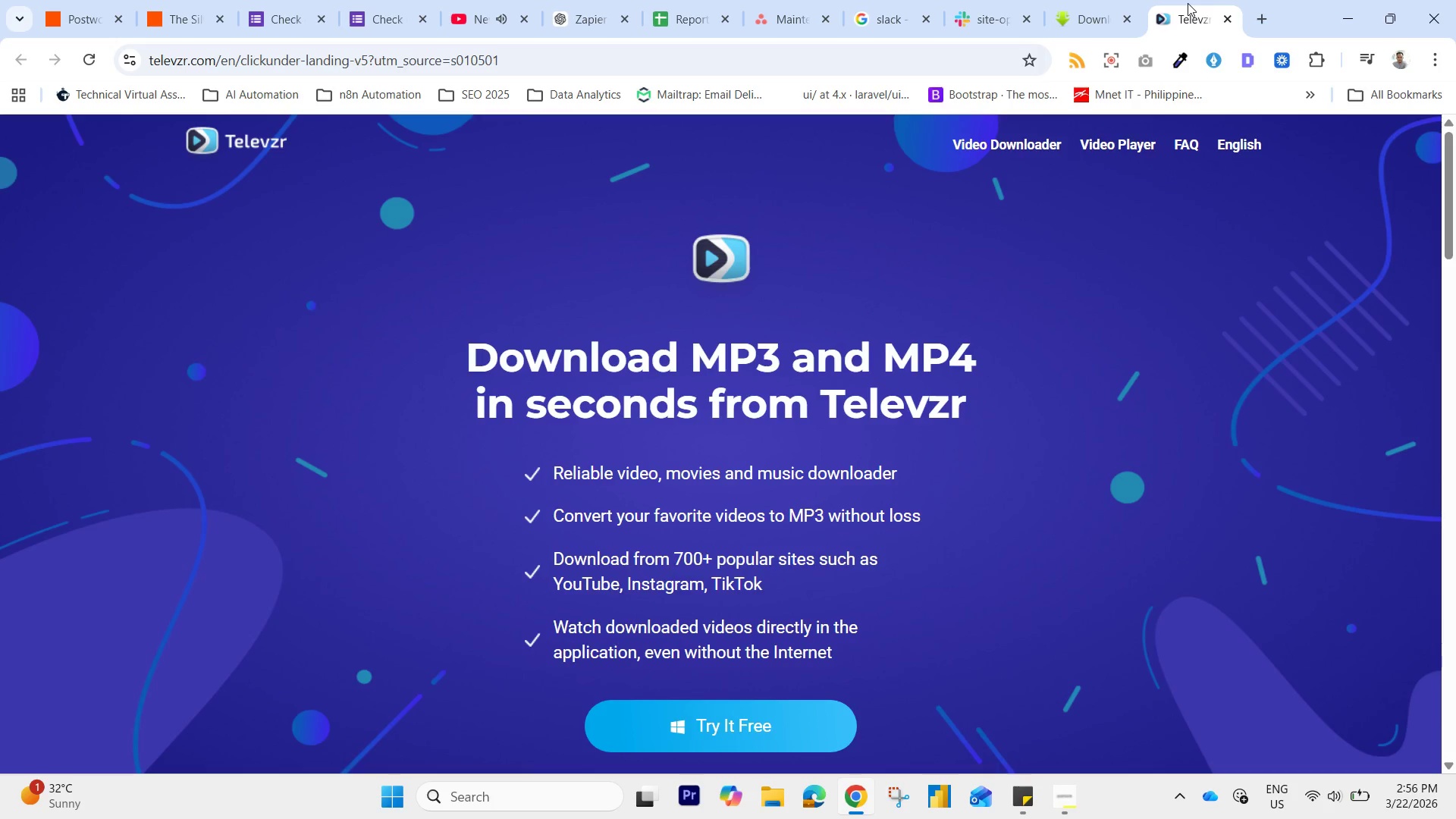 
left_click([1224, 22])
 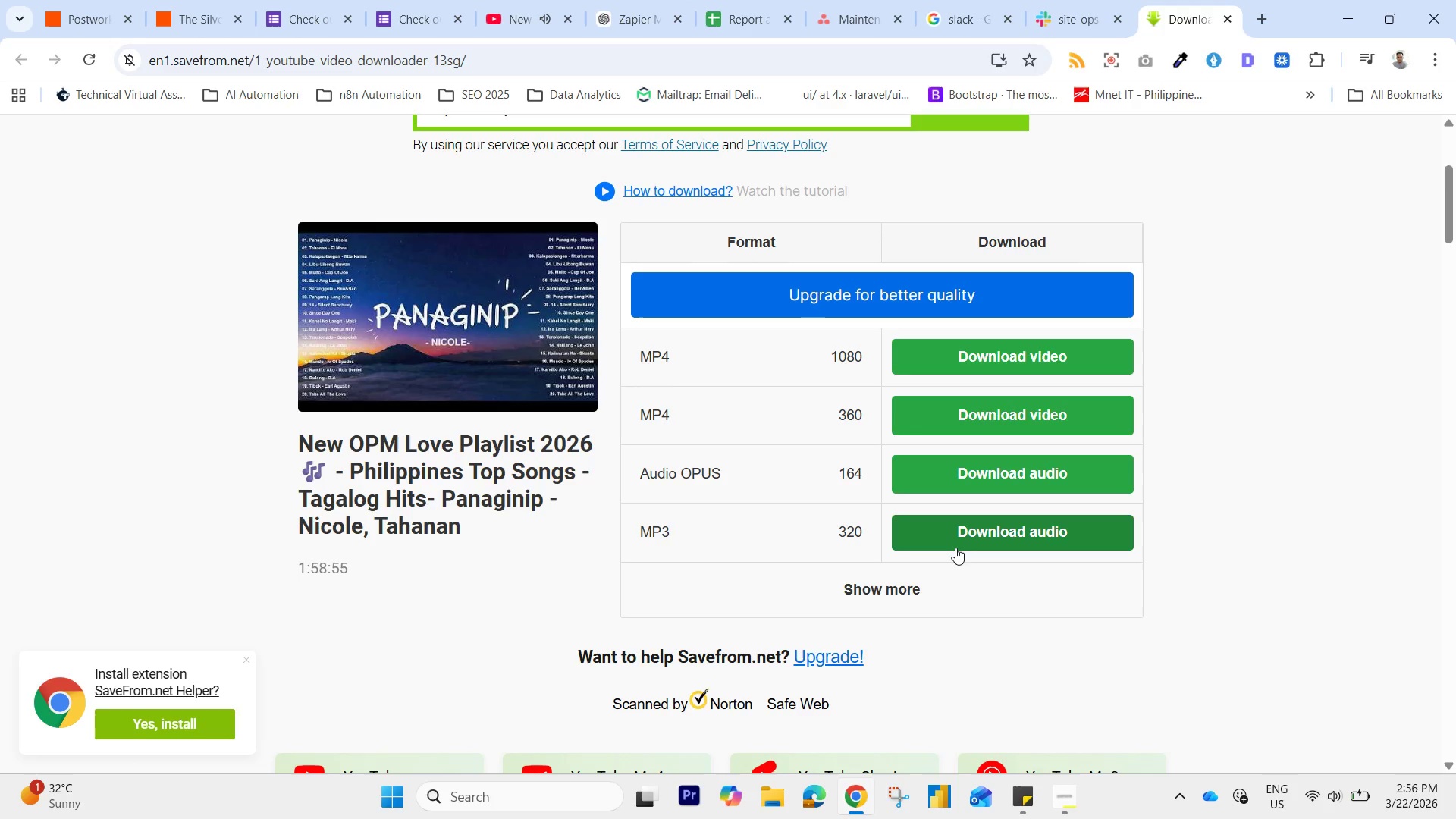 
left_click([952, 539])
 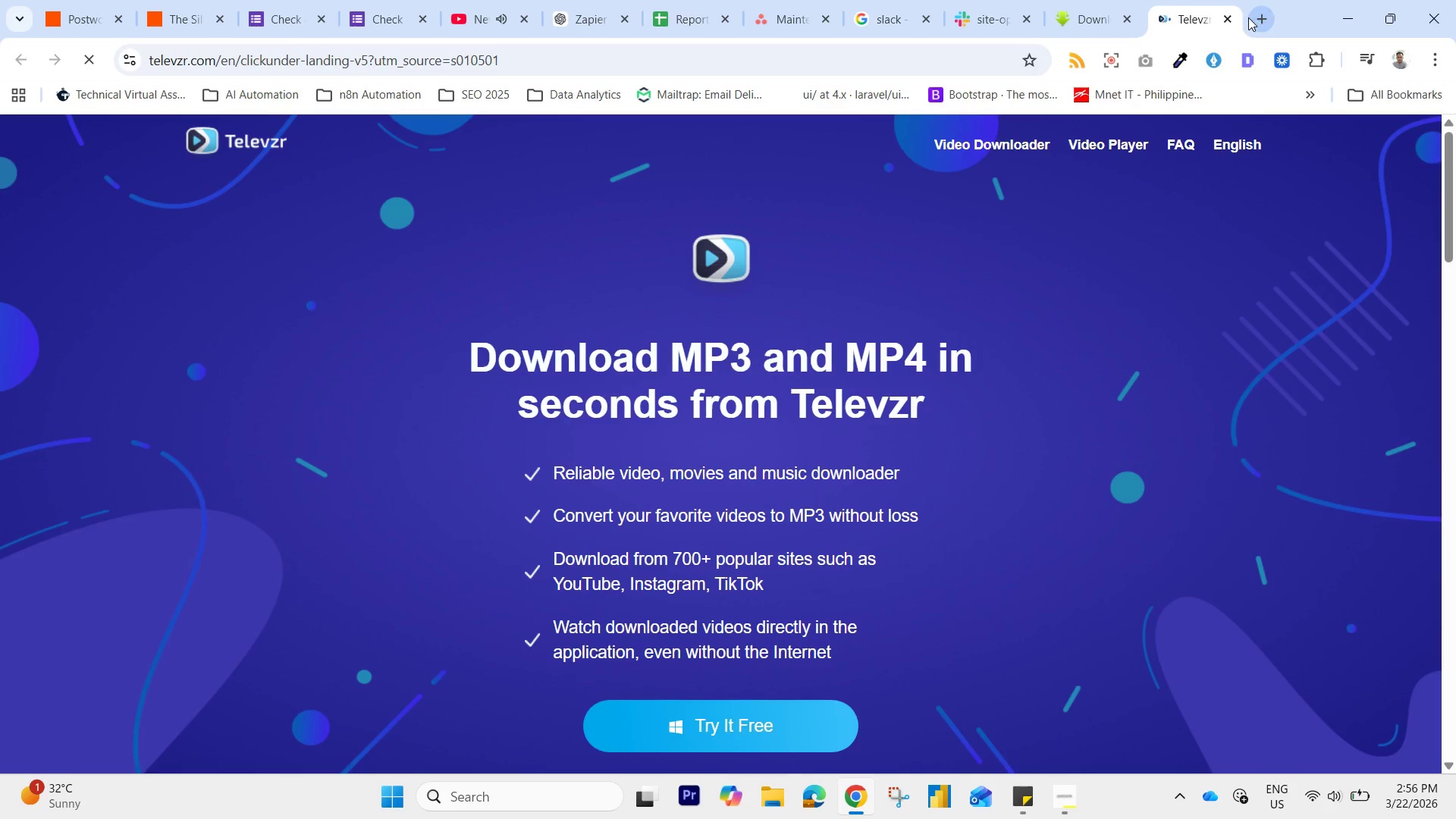 
wait(8.19)
 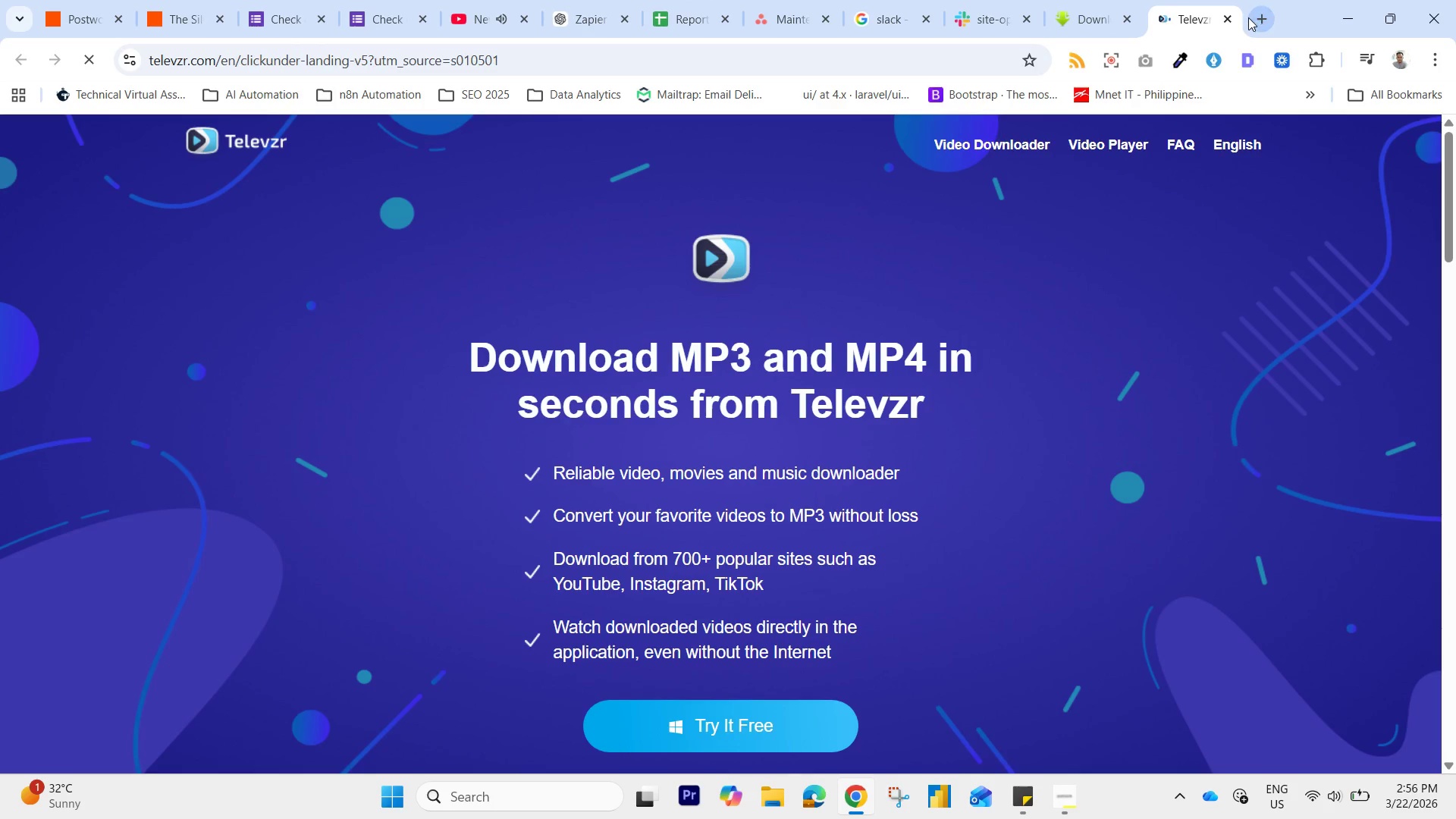 
left_click([1438, 55])
 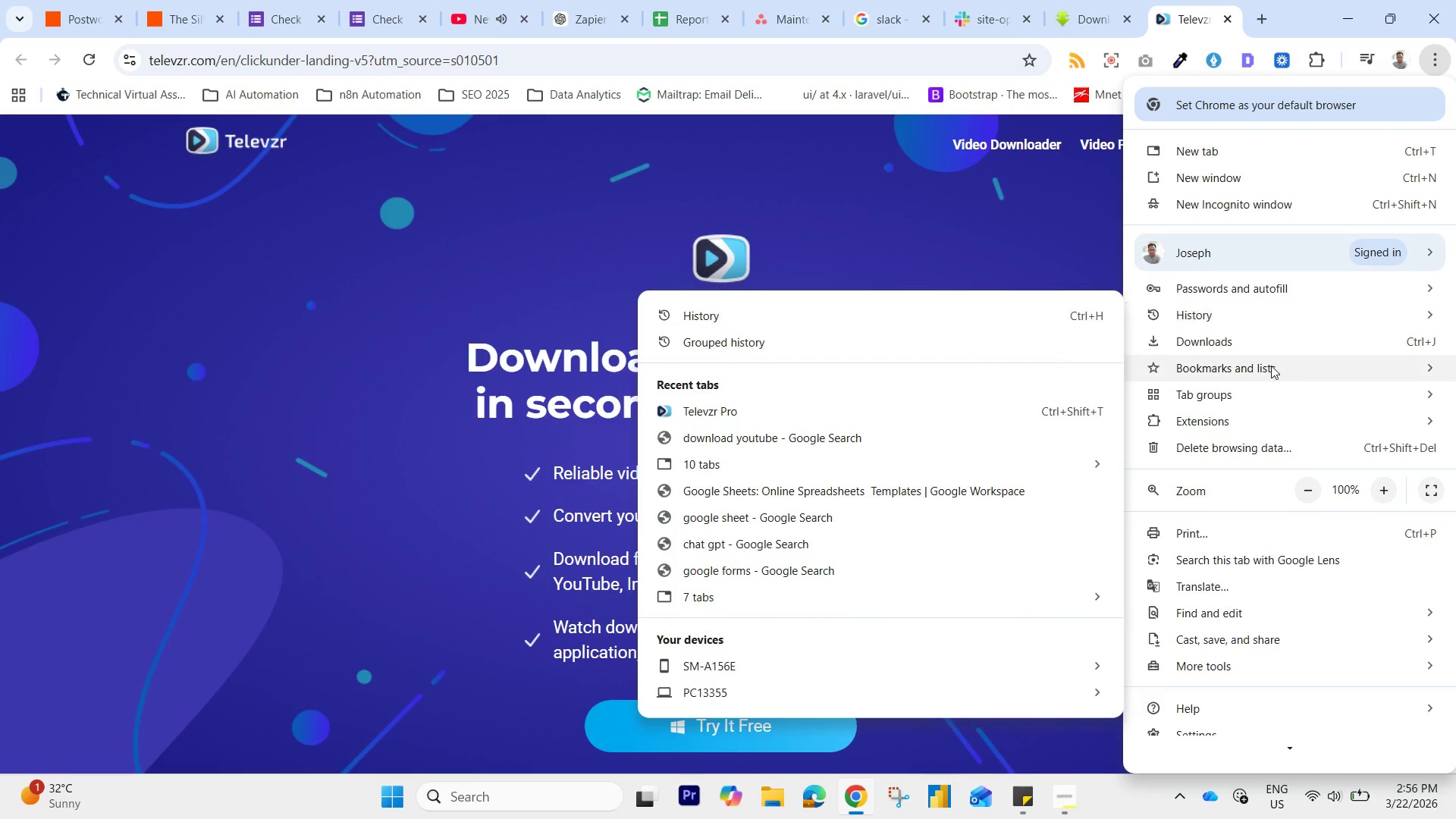 
mouse_move([1220, 331])
 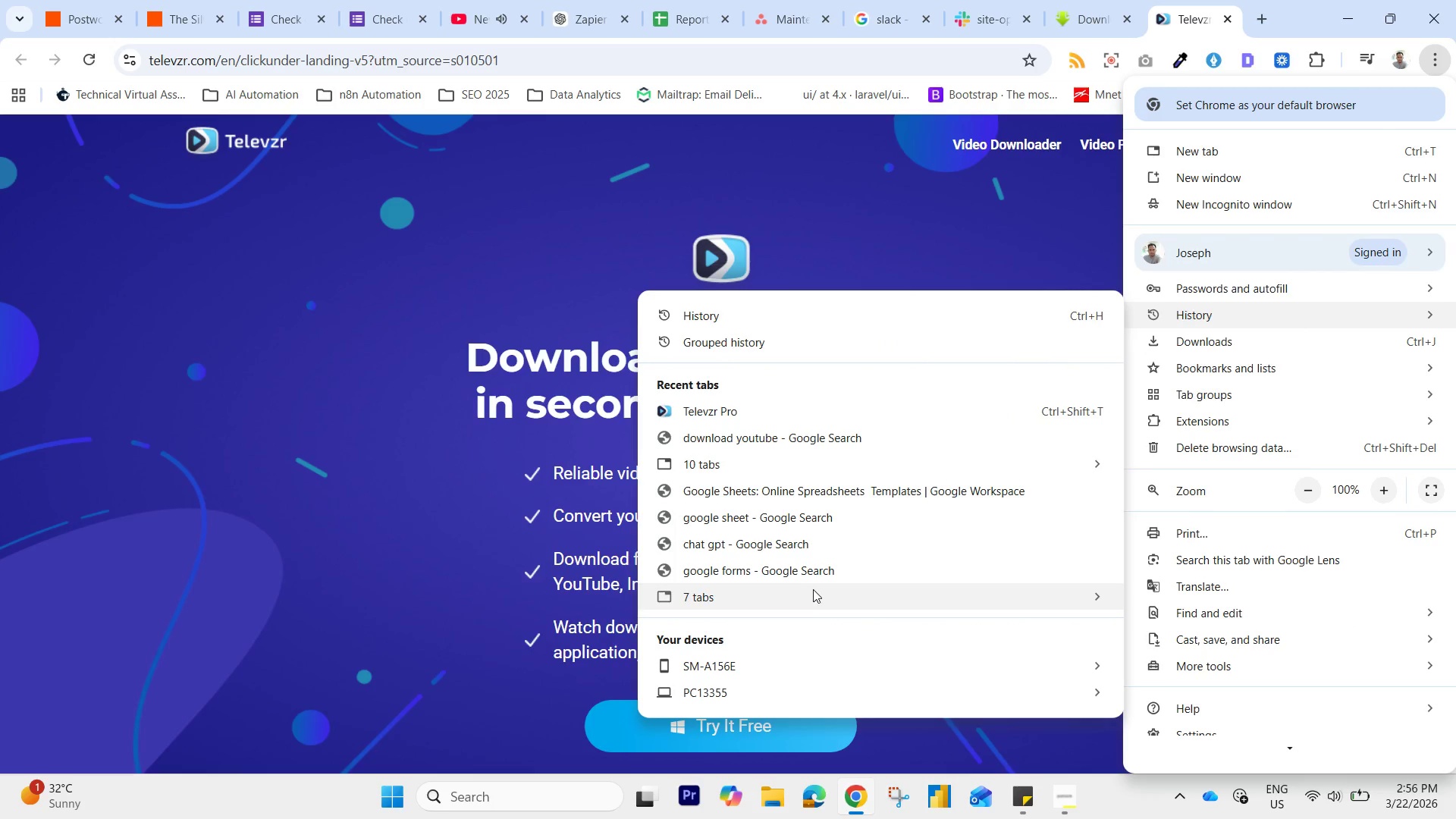 
left_click([813, 597])
 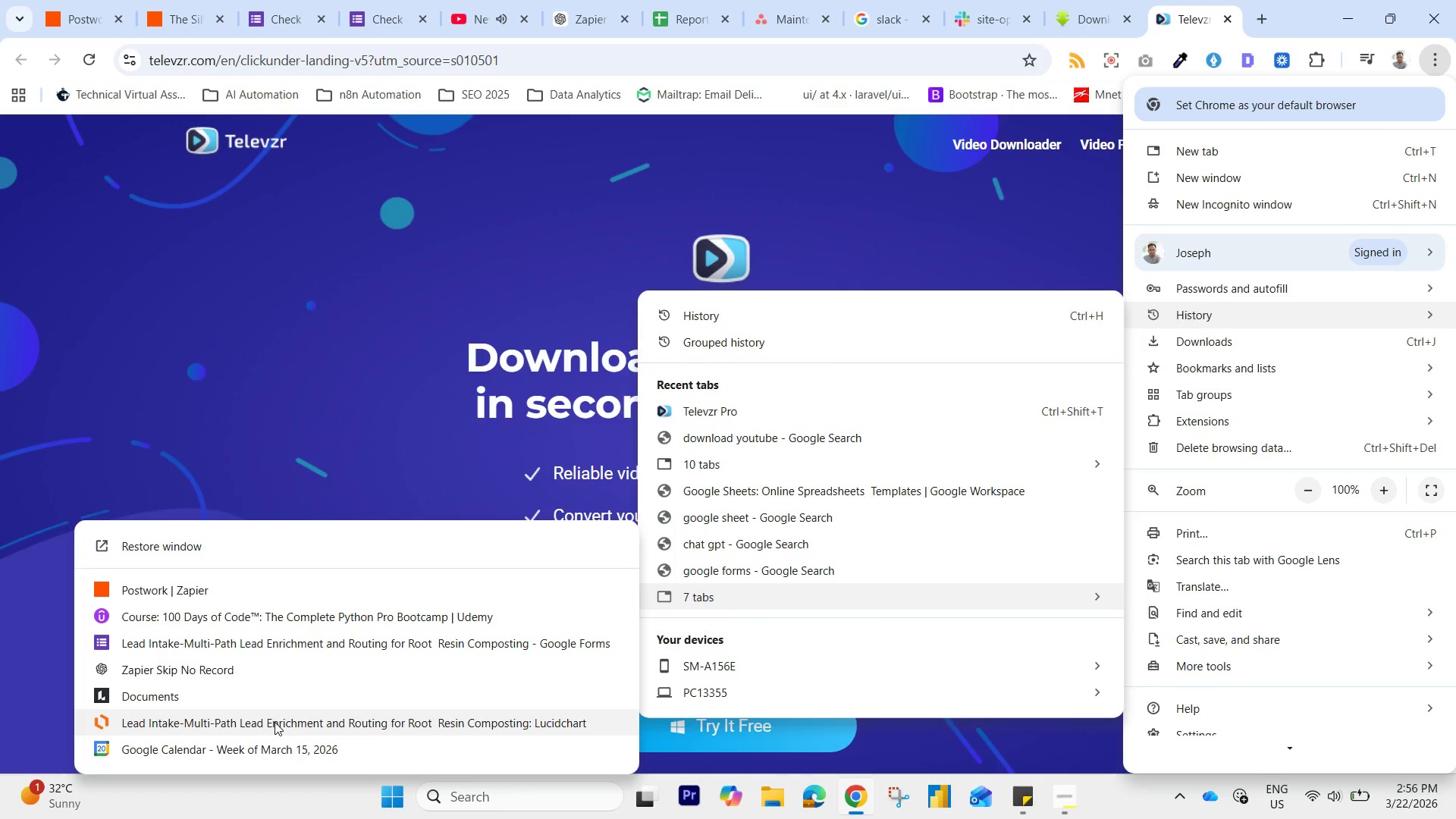 
left_click([275, 722])
 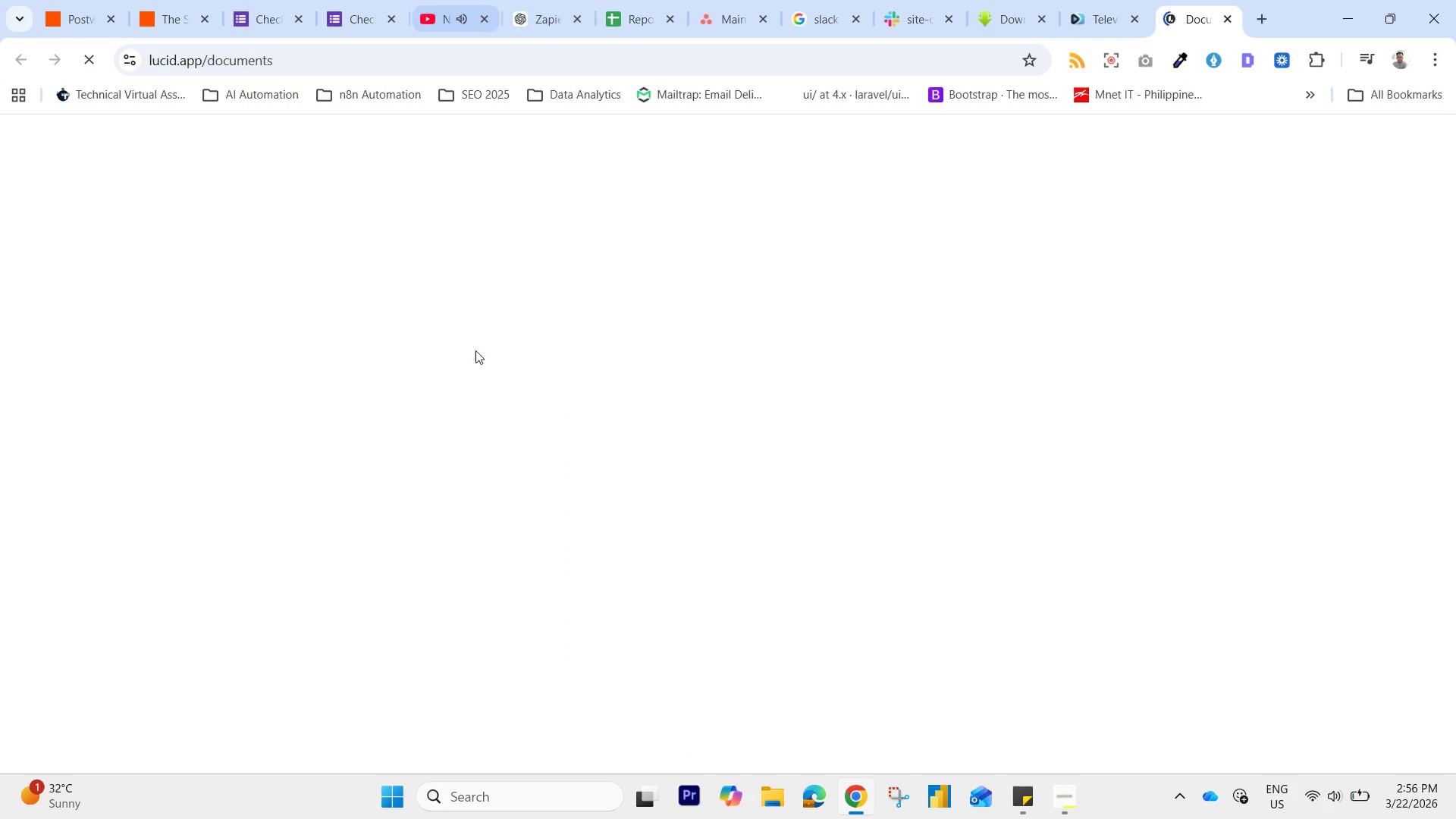 
wait(7.92)
 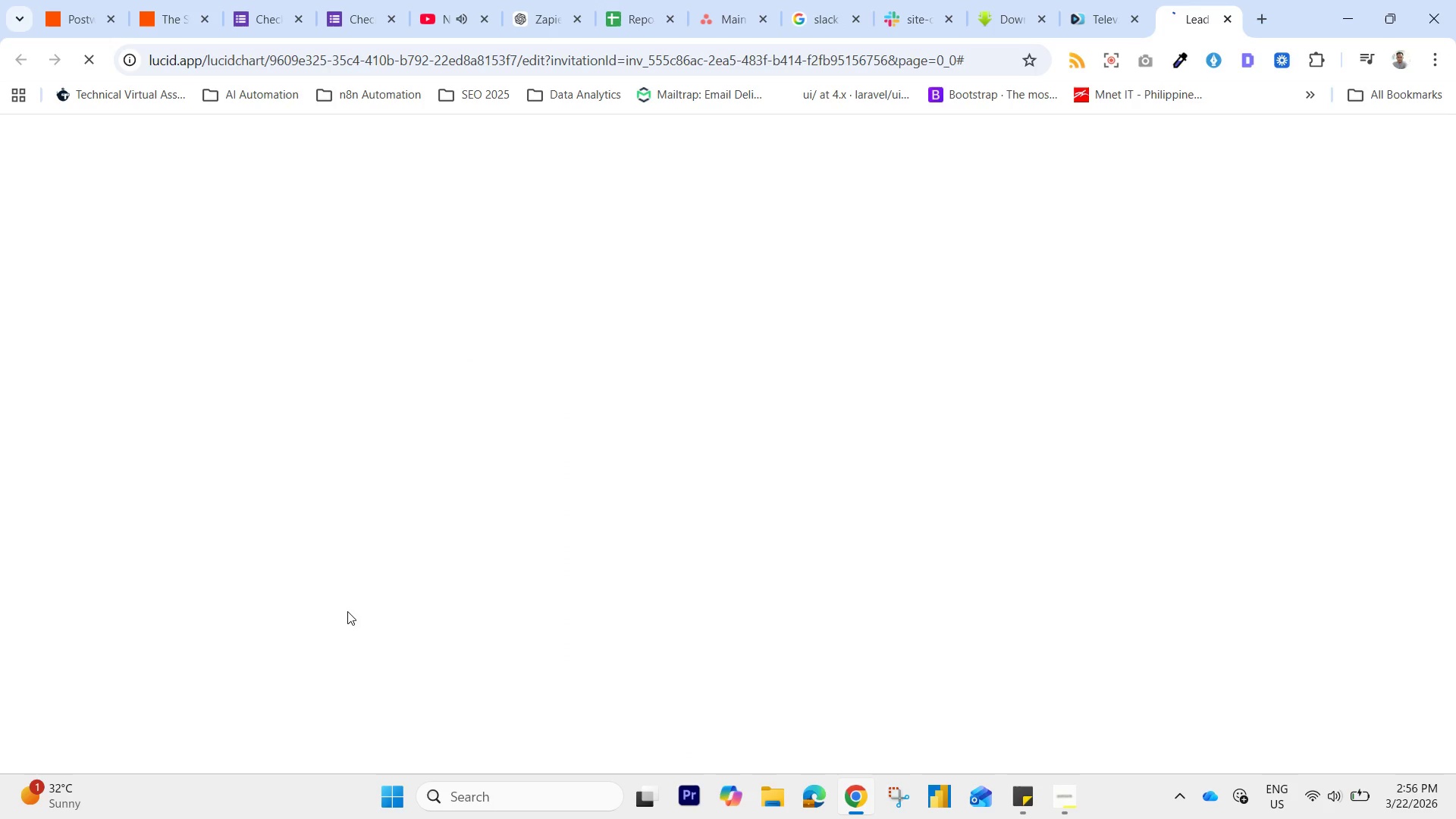 
left_click([1061, 799])